 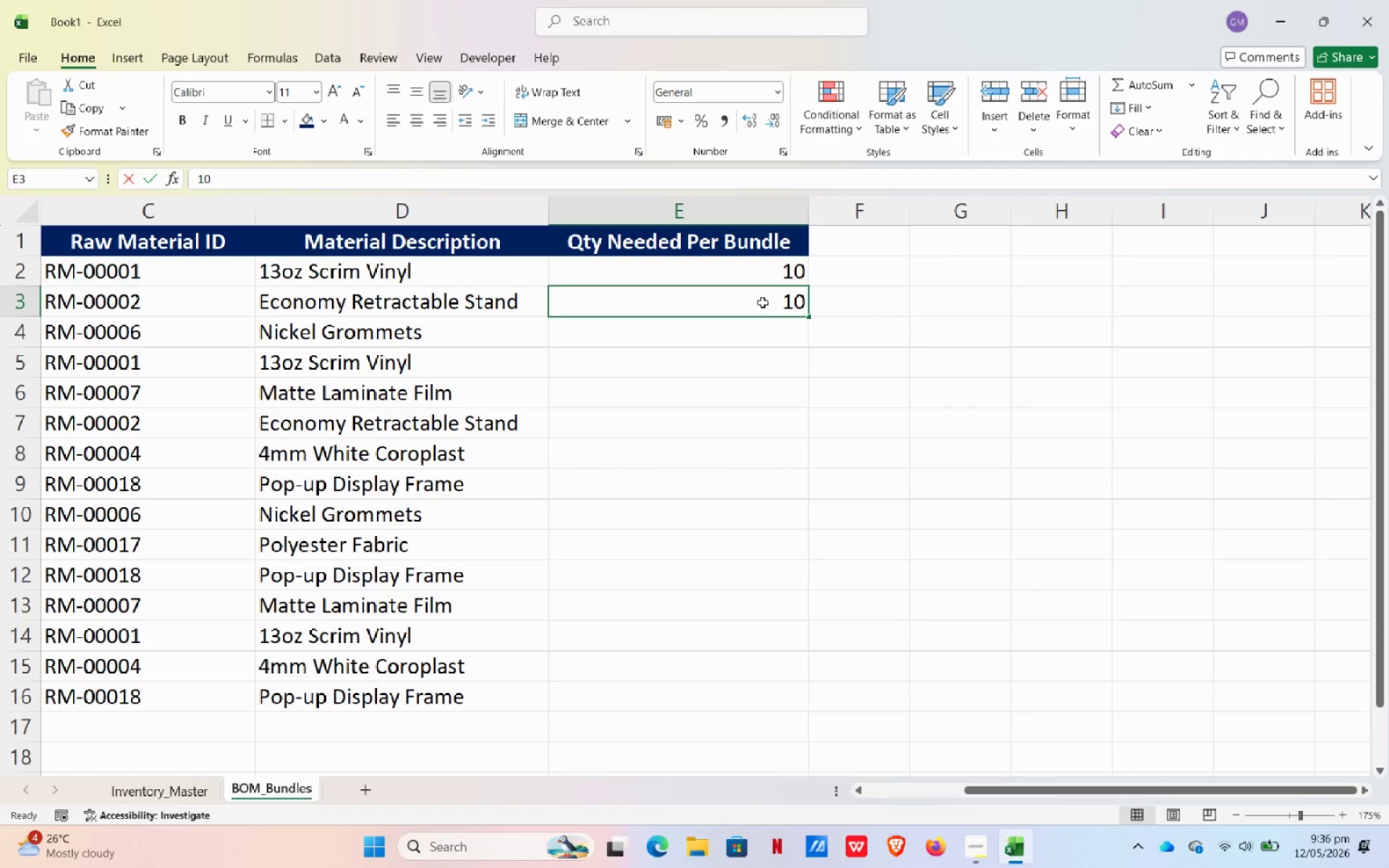 
key(Backspace)
 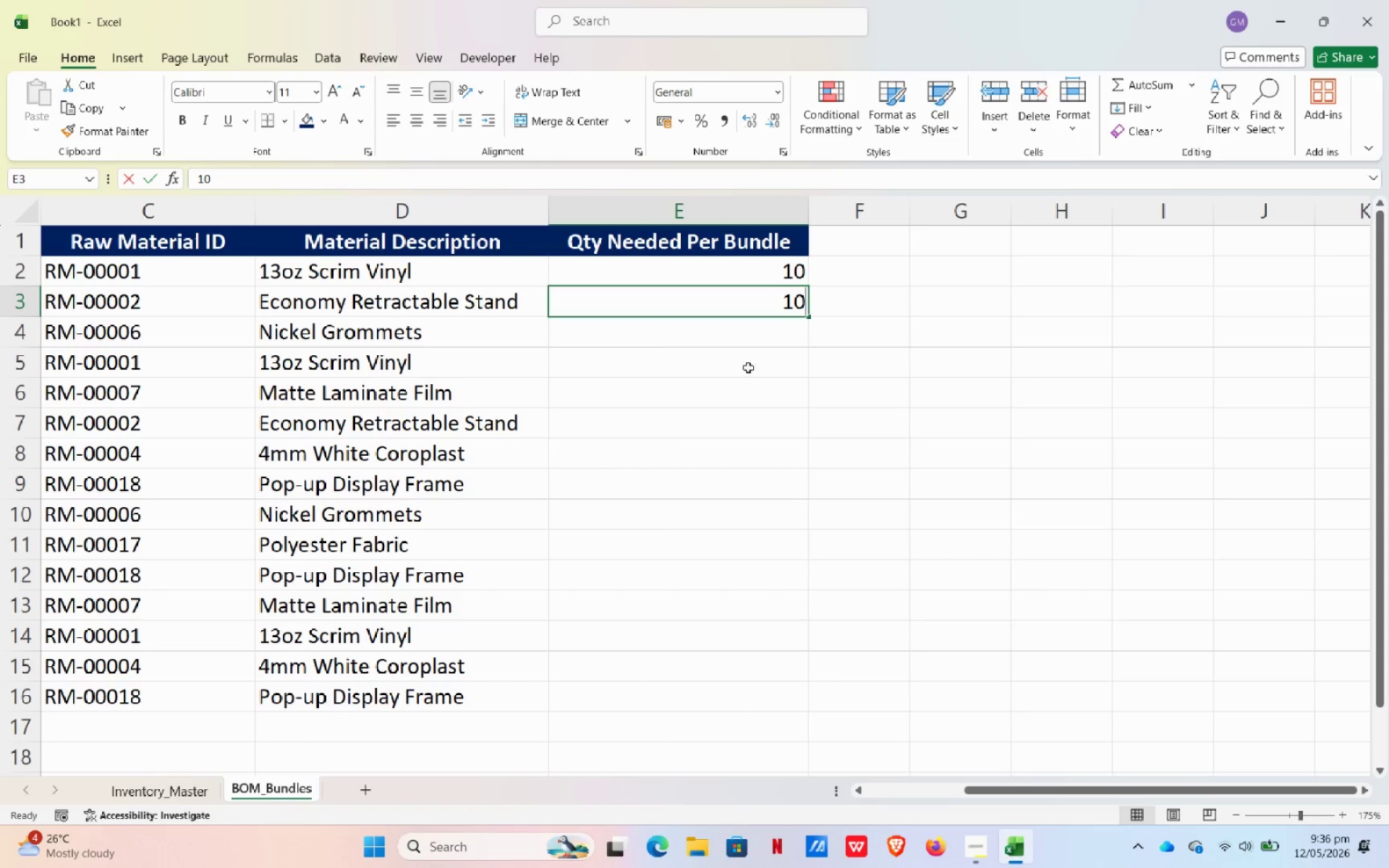 
left_click([744, 396])
 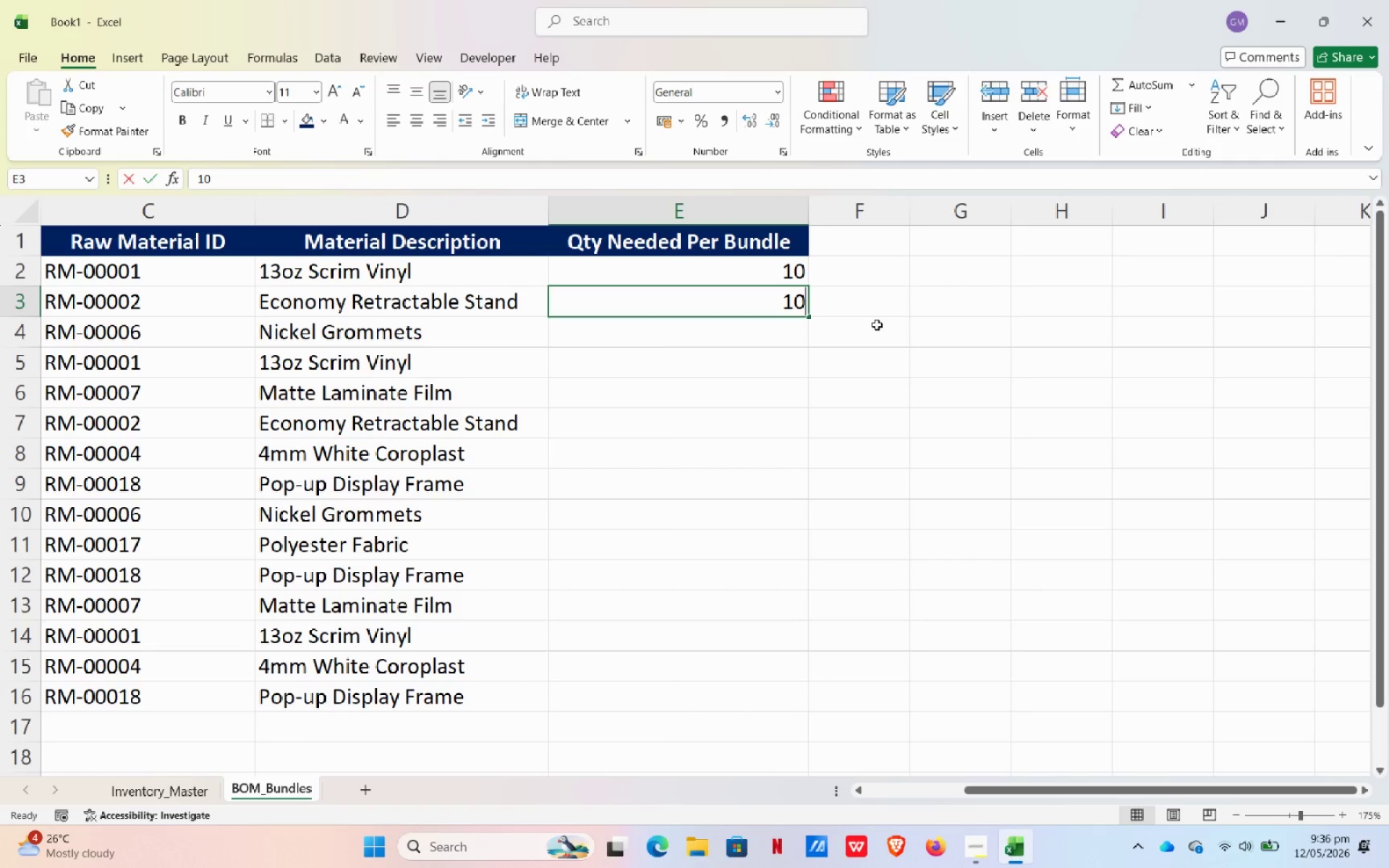 
triple_click([899, 329])
 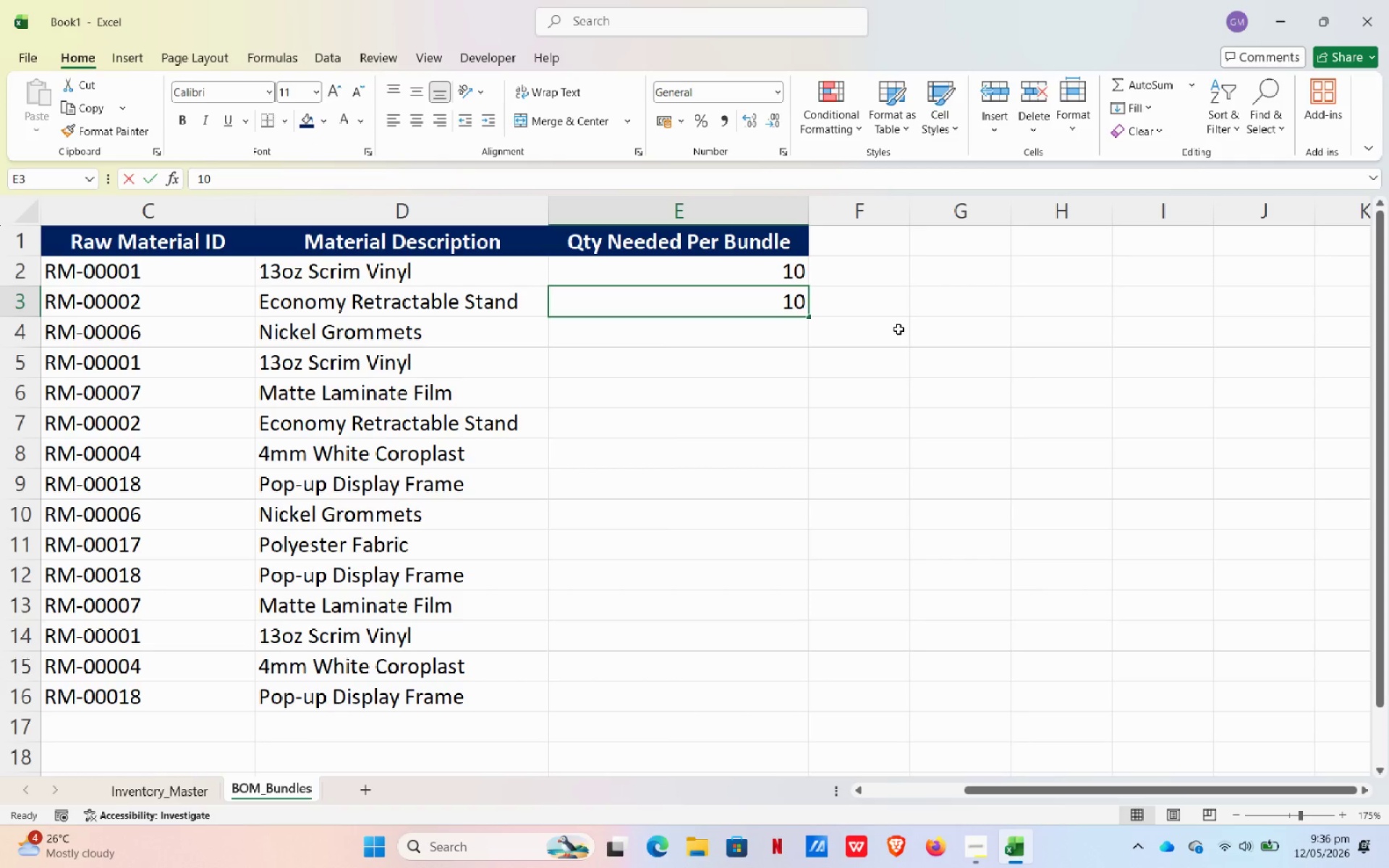 
triple_click([899, 329])
 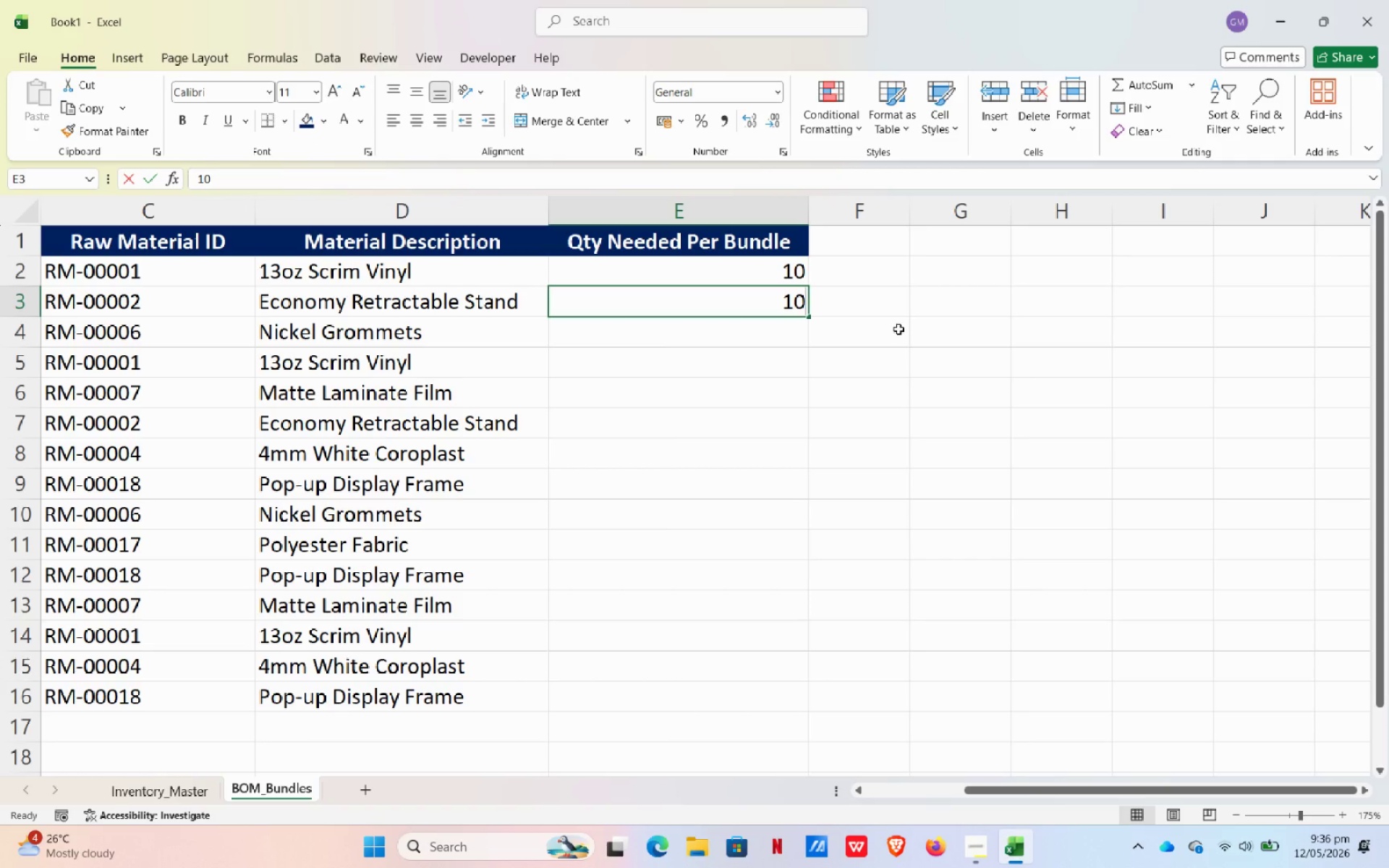 
triple_click([899, 329])
 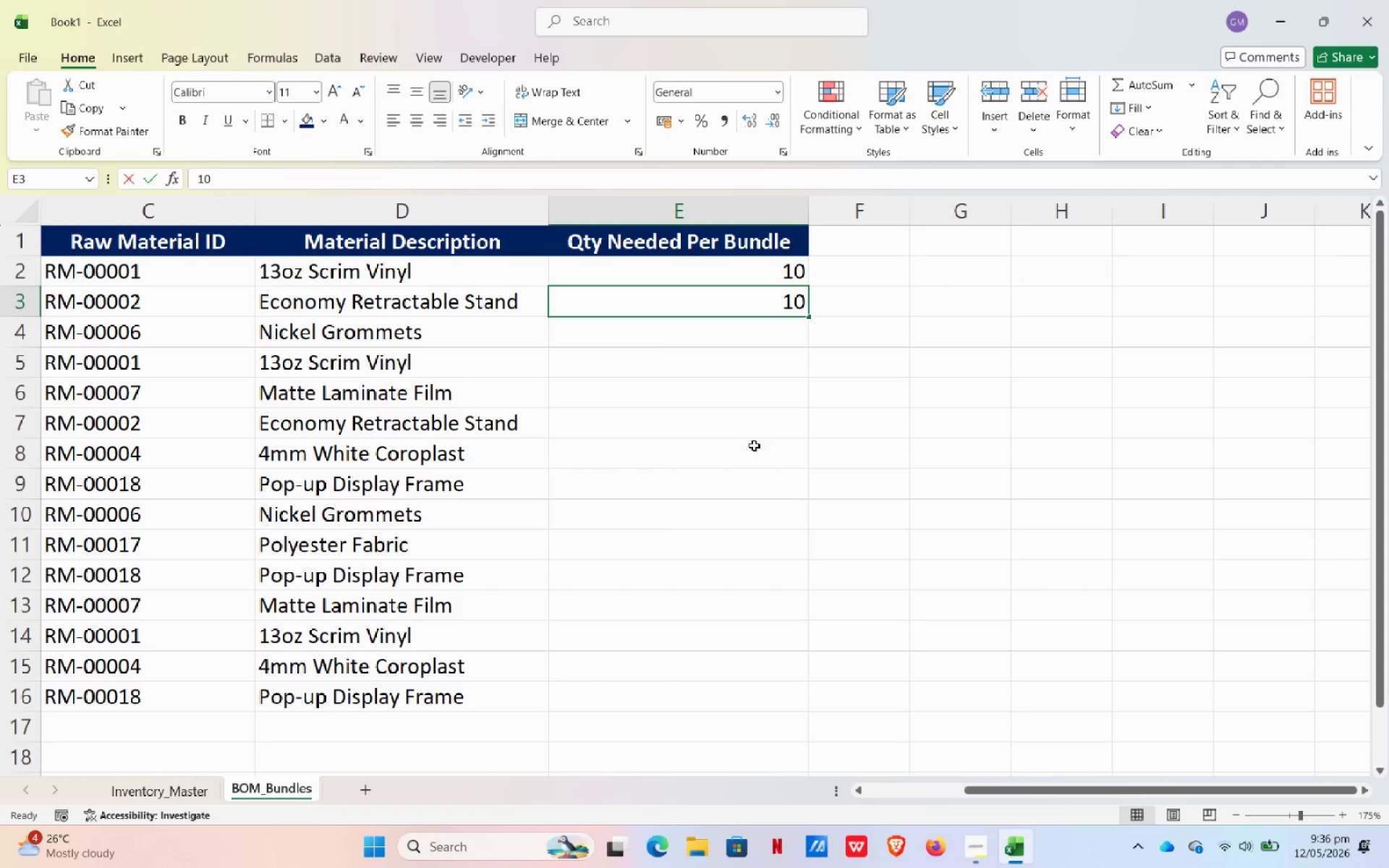 
right_click([754, 446])
 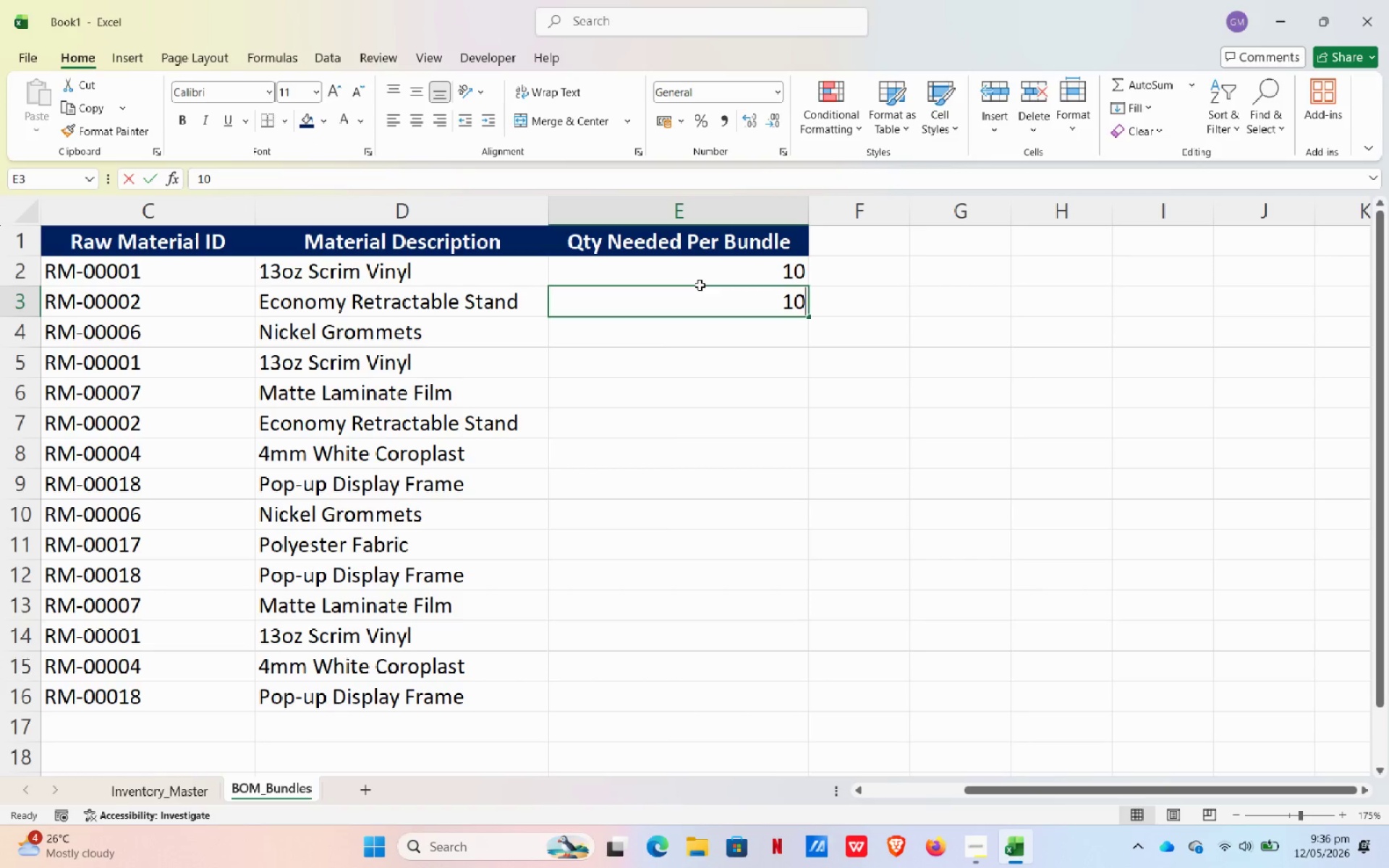 
left_click_drag(start_coordinate=[700, 285], to_coordinate=[434, 176])